 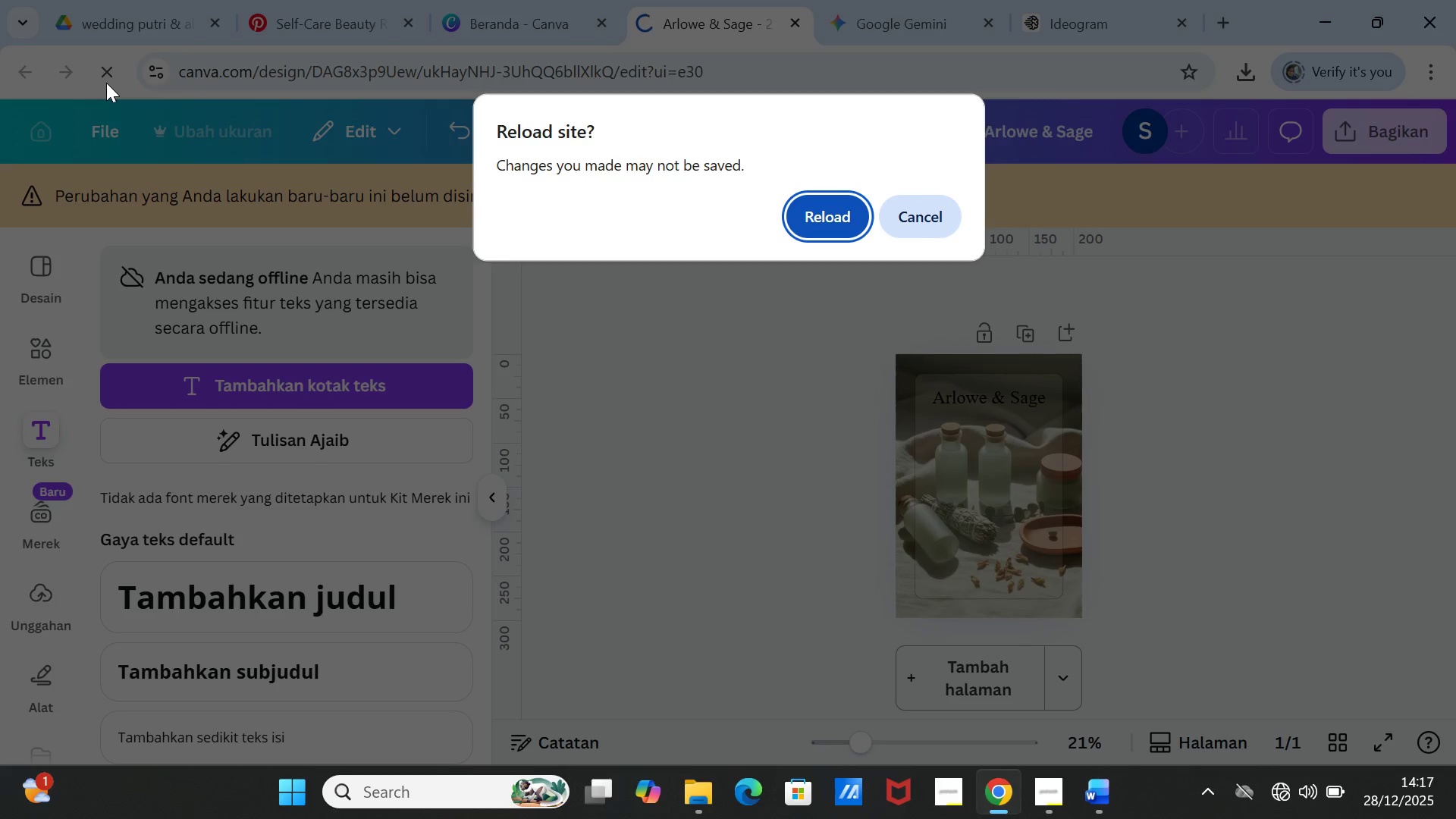 
left_click([847, 214])
 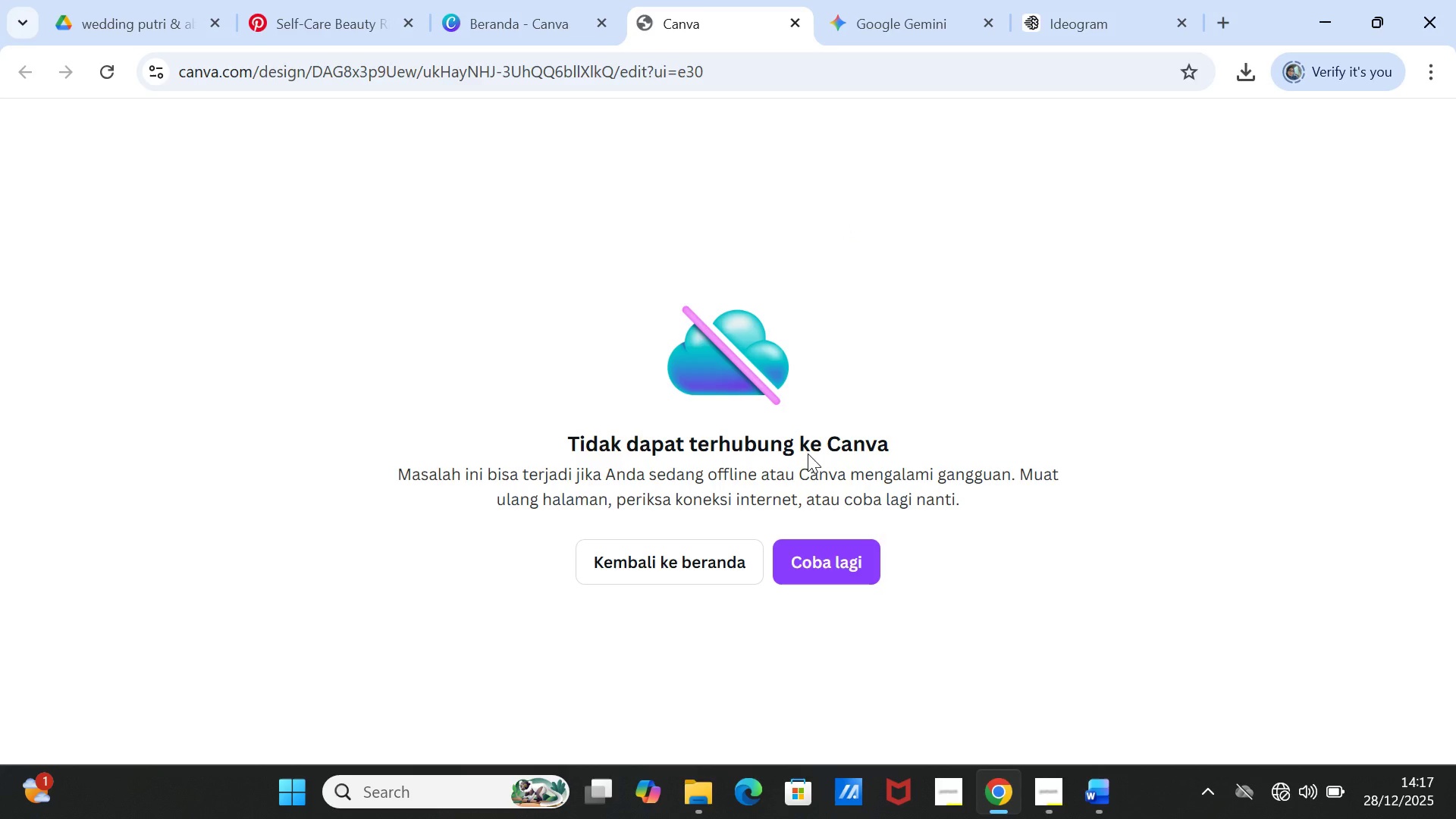 
left_click([818, 557])
 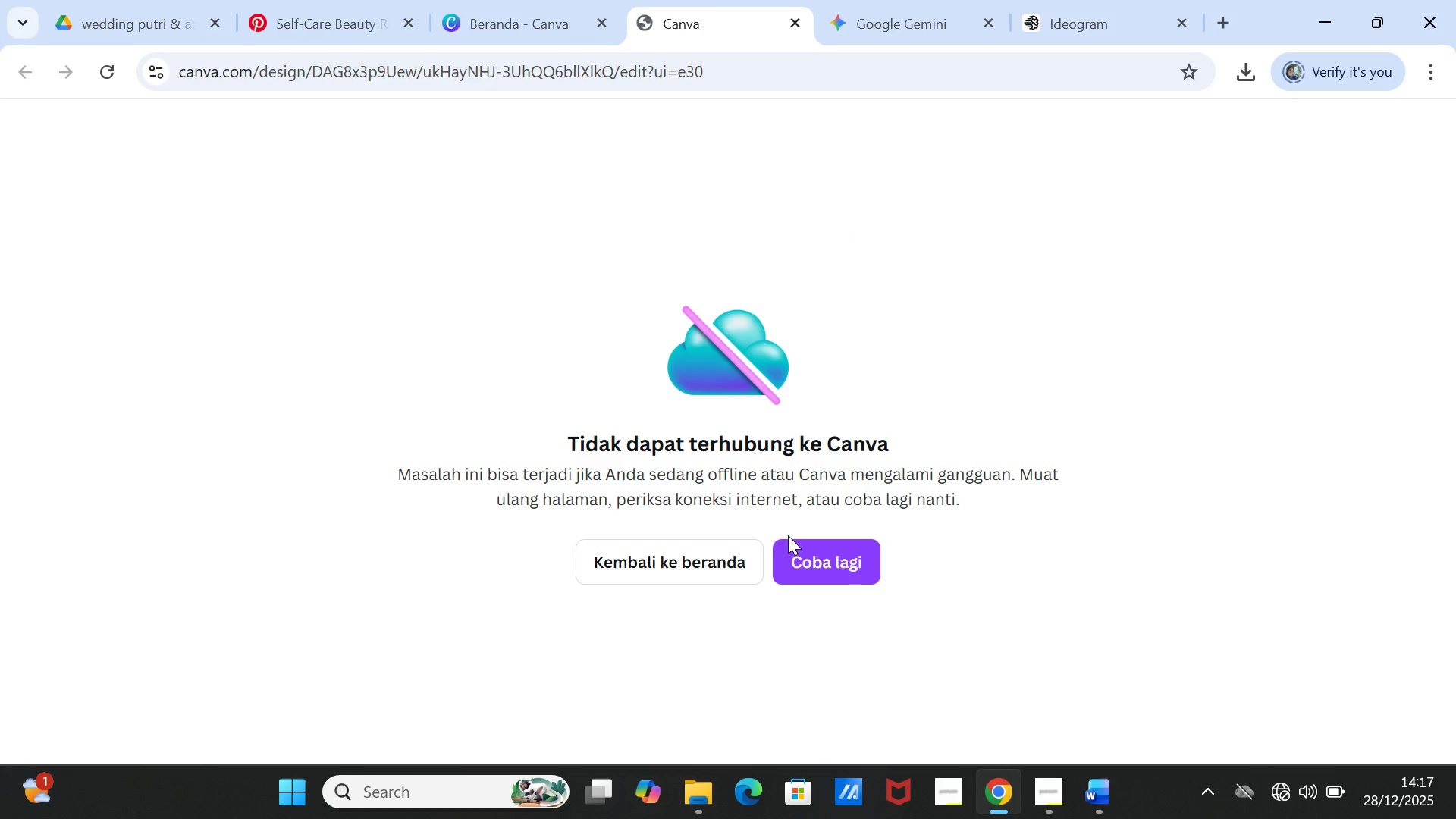 
left_click([792, 546])
 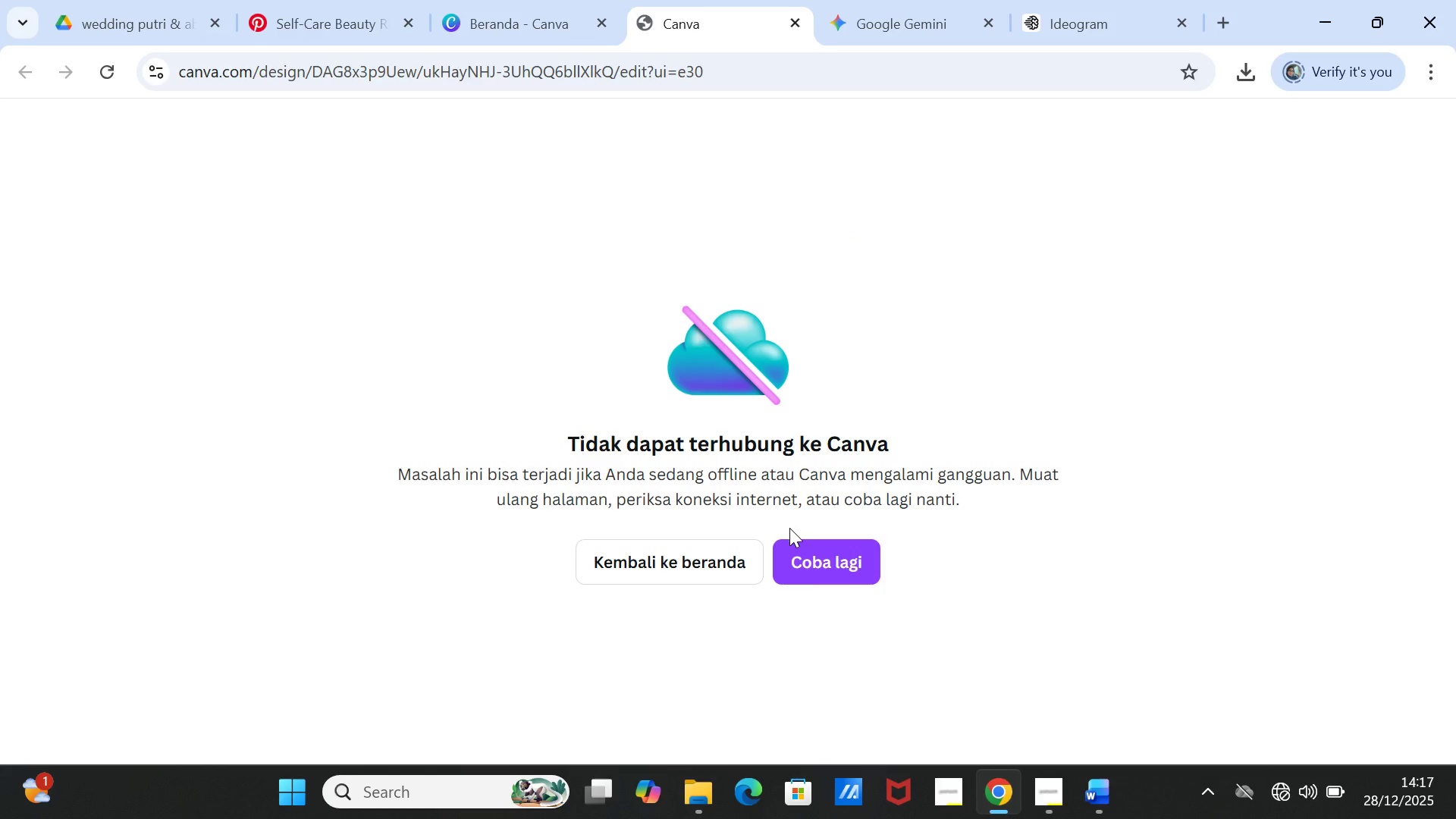 
left_click([795, 554])
 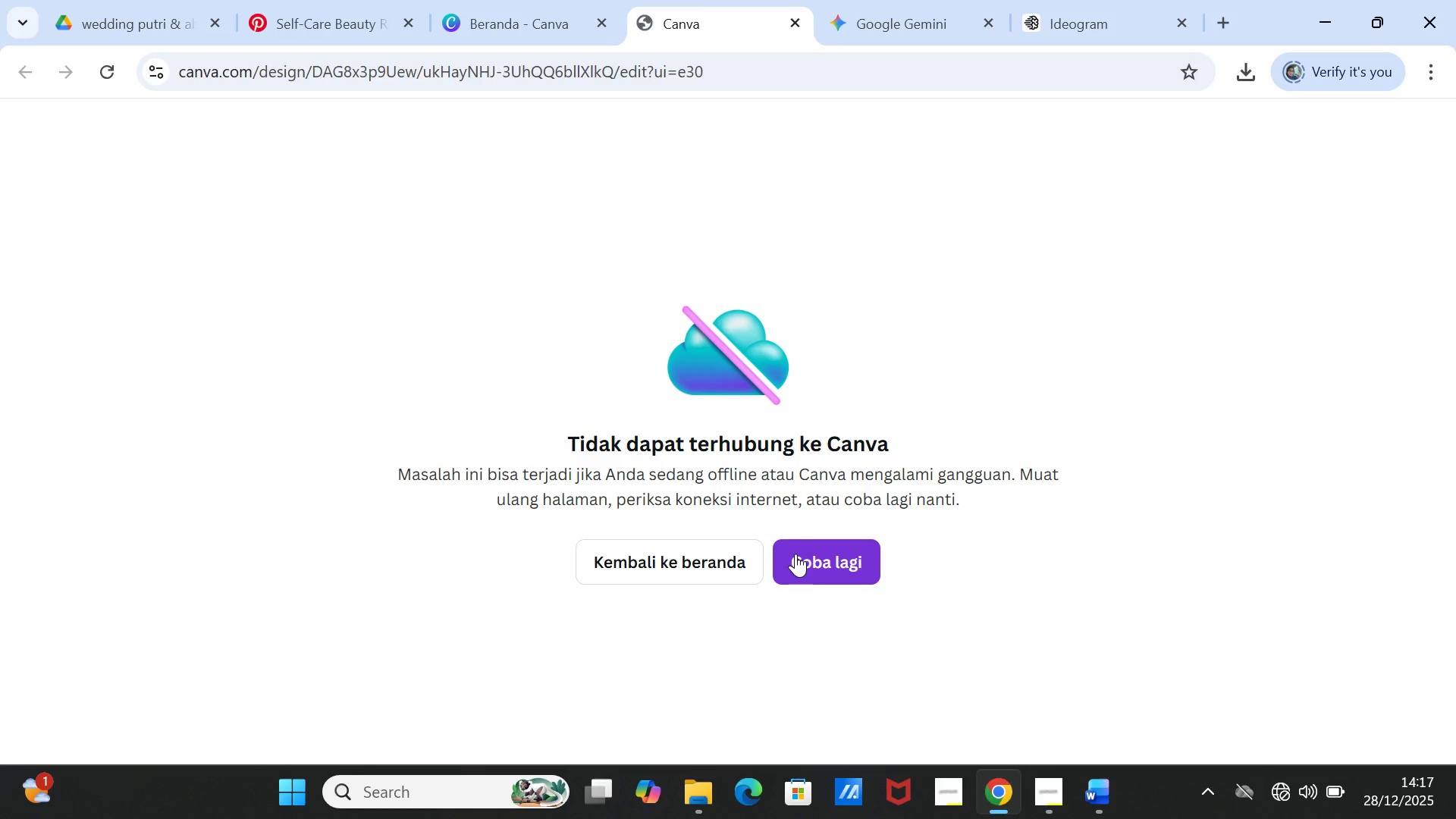 
left_click([795, 554])
 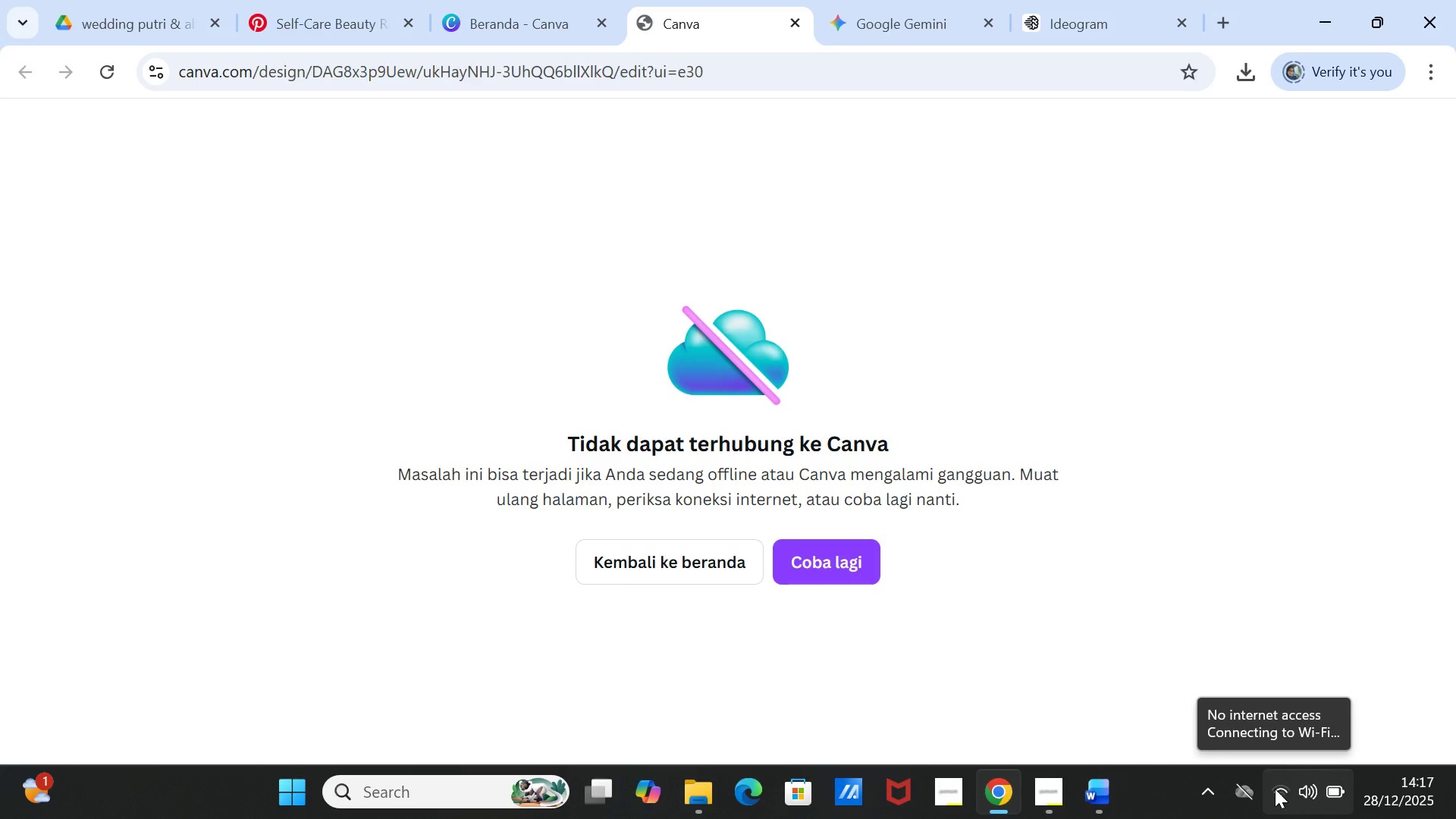 
wait(5.28)
 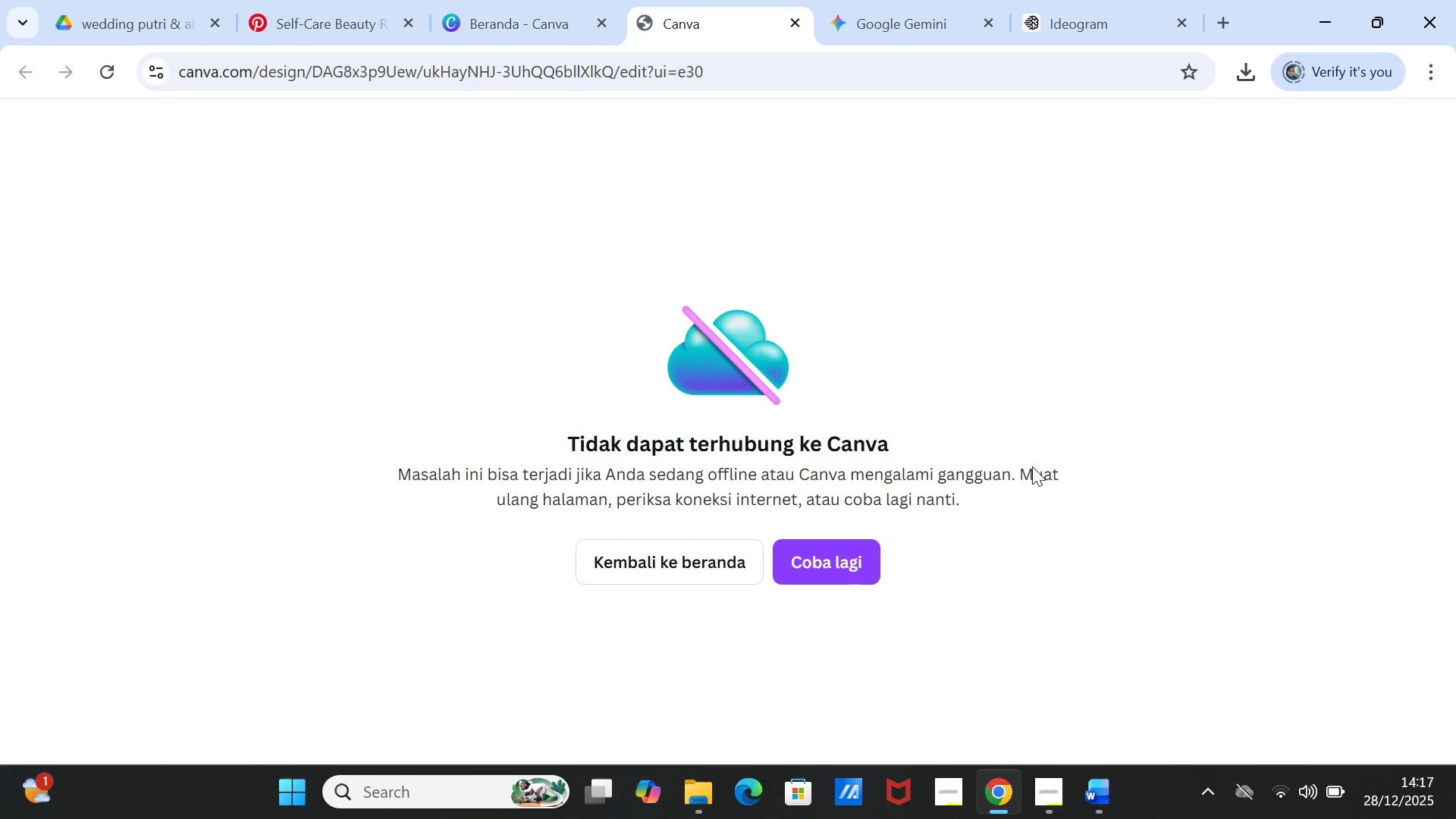 
left_click([1275, 789])
 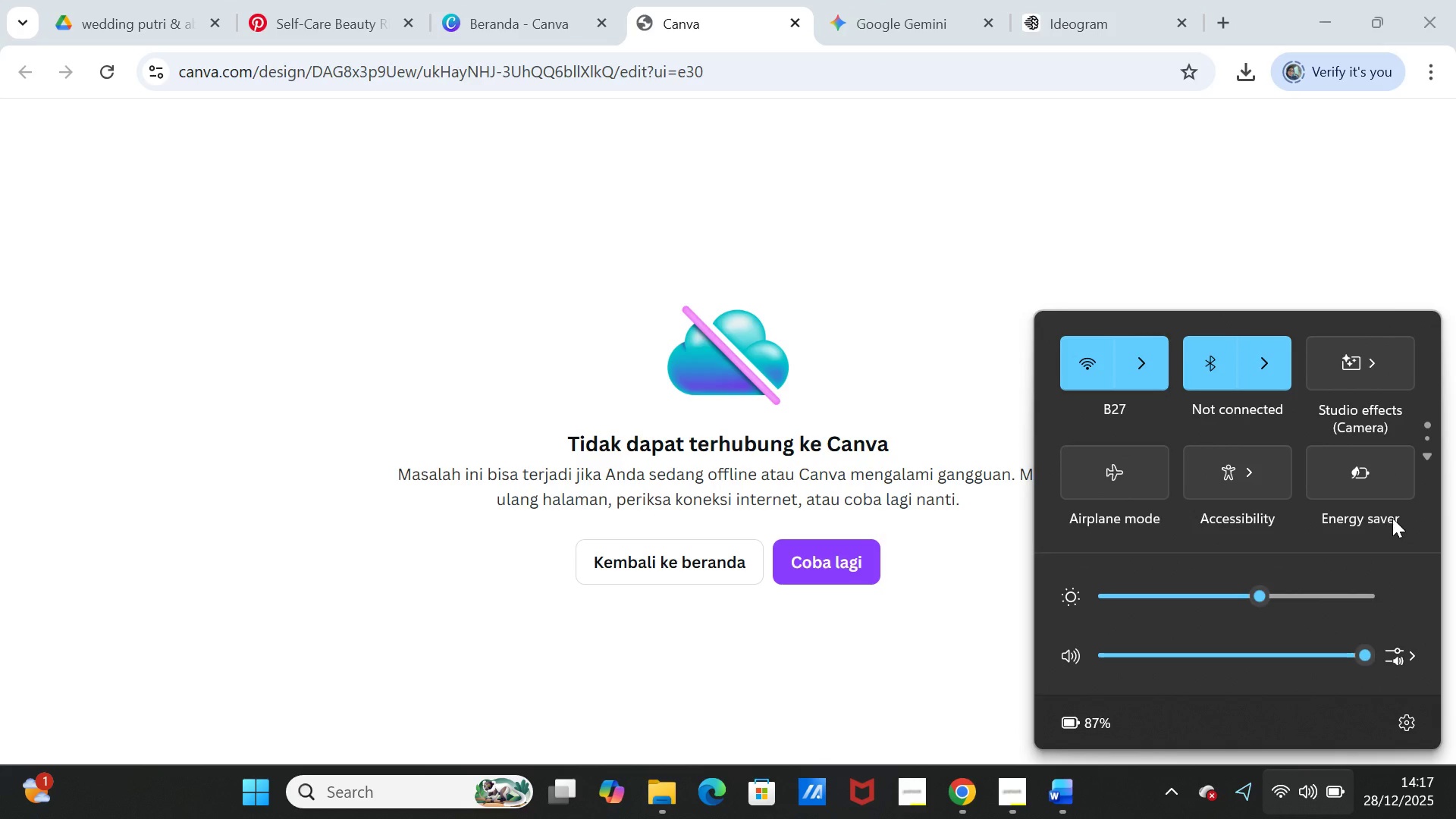 
left_click([1250, 200])
 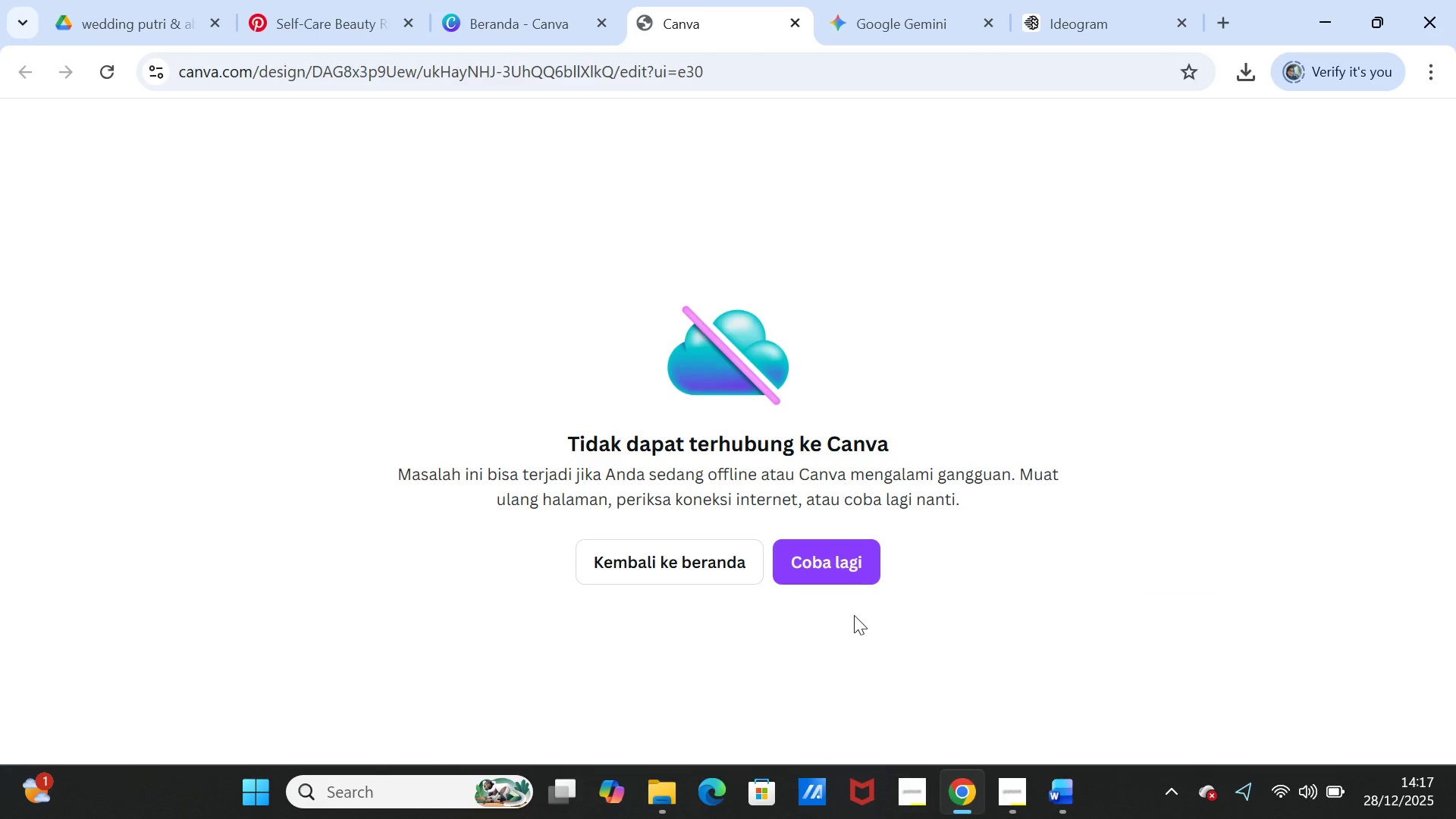 
left_click([843, 567])